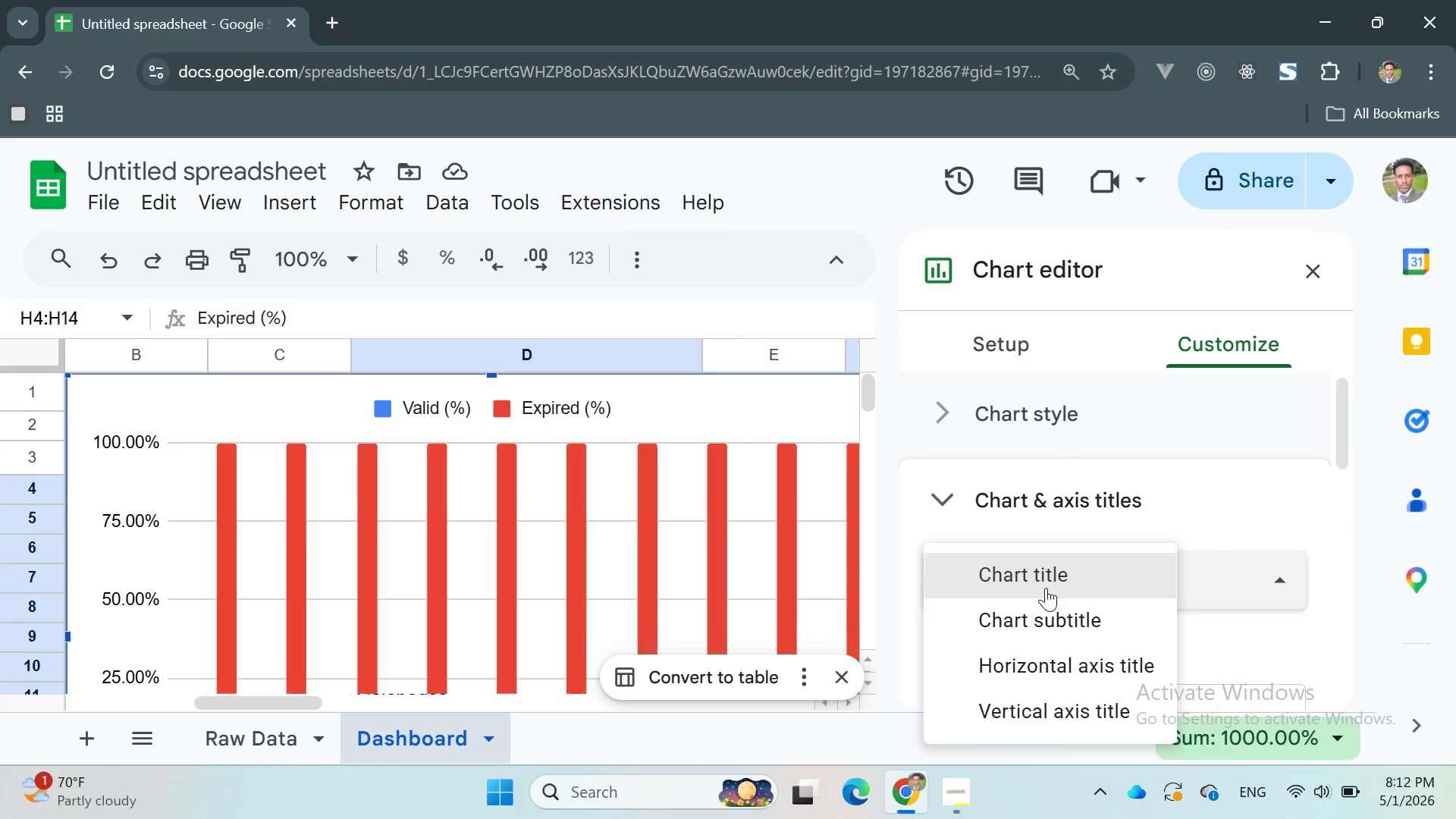 
left_click([1038, 573])
 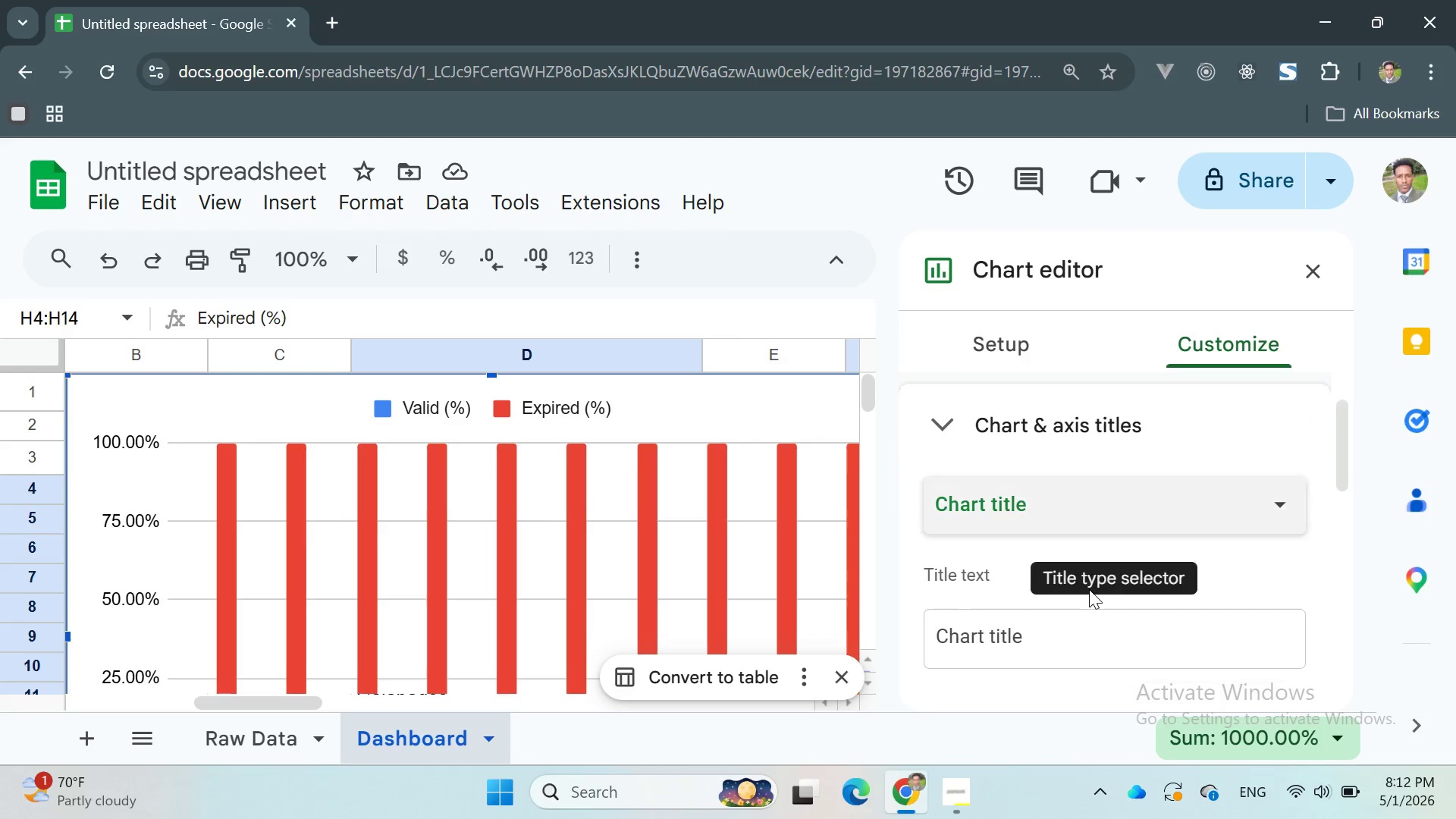 
left_click([1066, 634])
 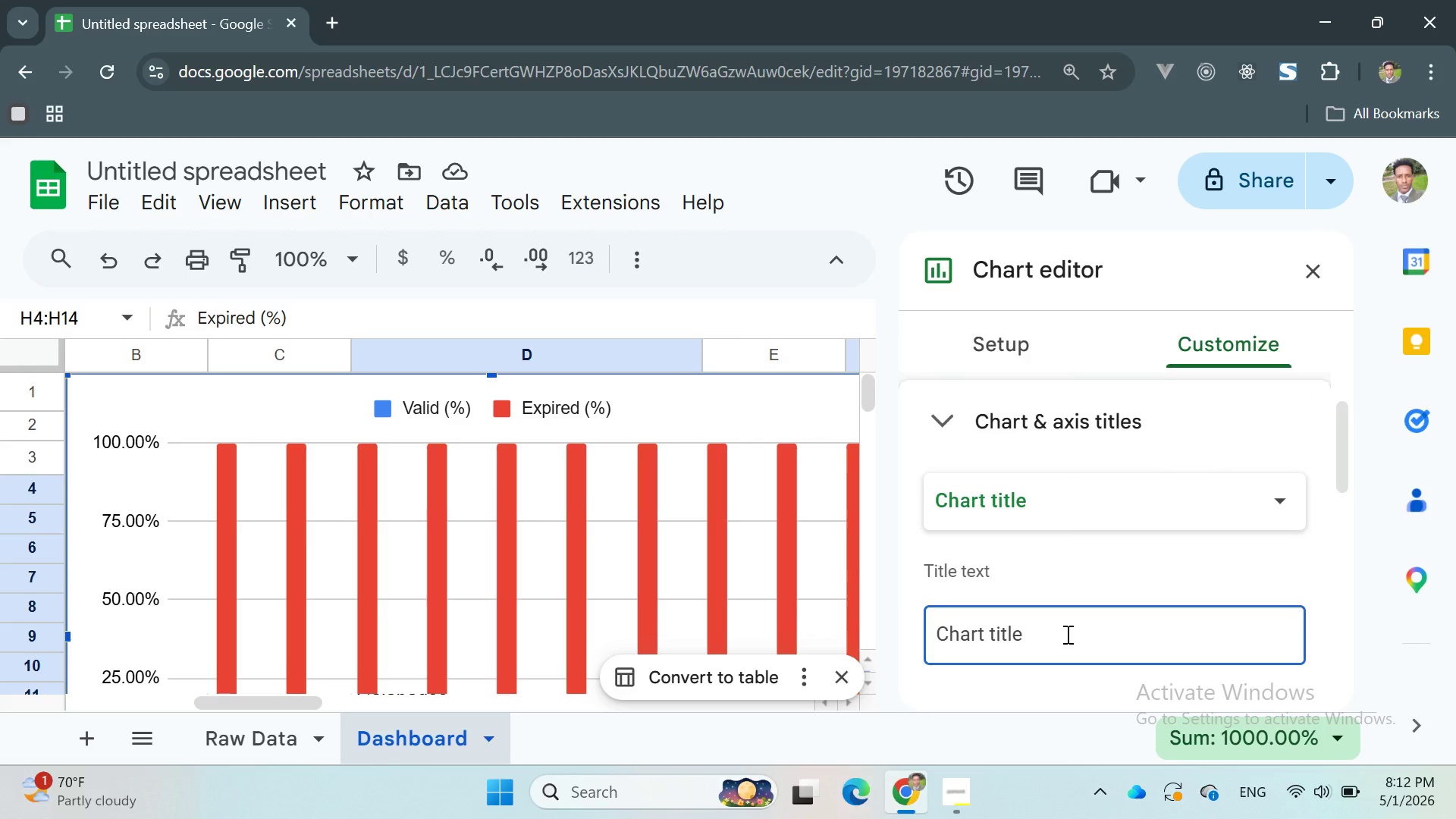 
type(Expired vs Valid)
 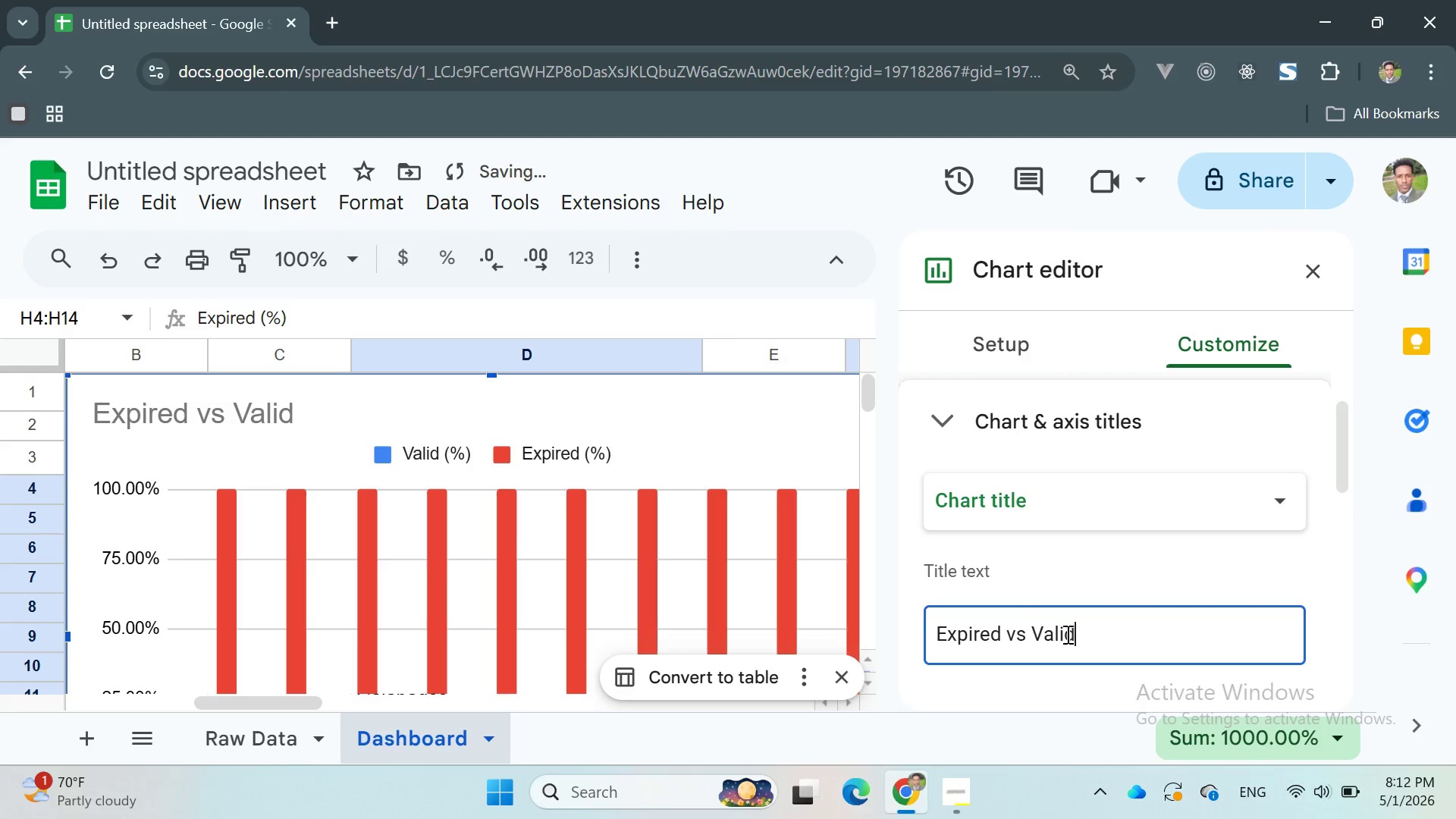 
type( Documens by Region)
 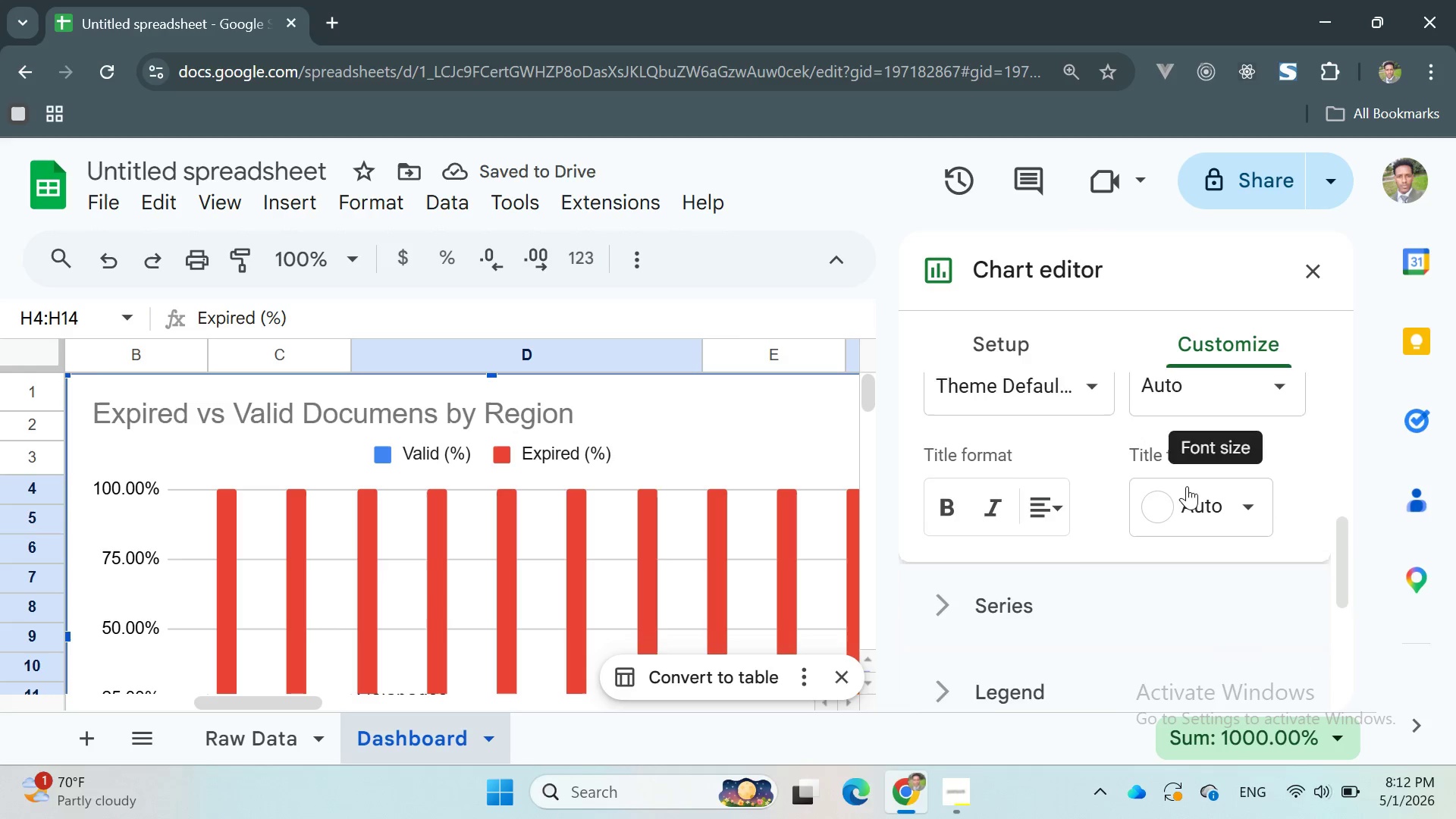 
wait(7.91)
 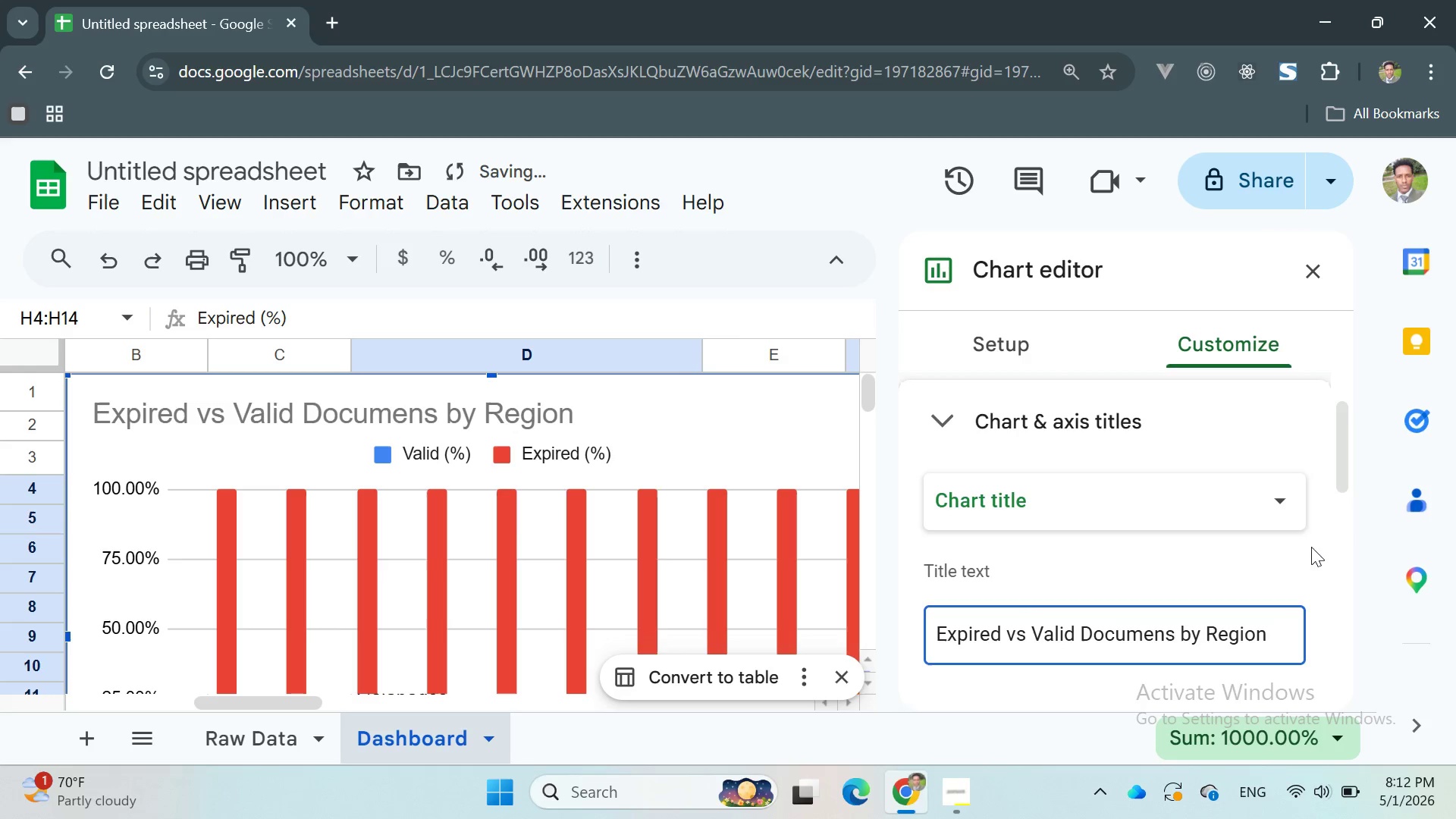 
left_click([1326, 268])
 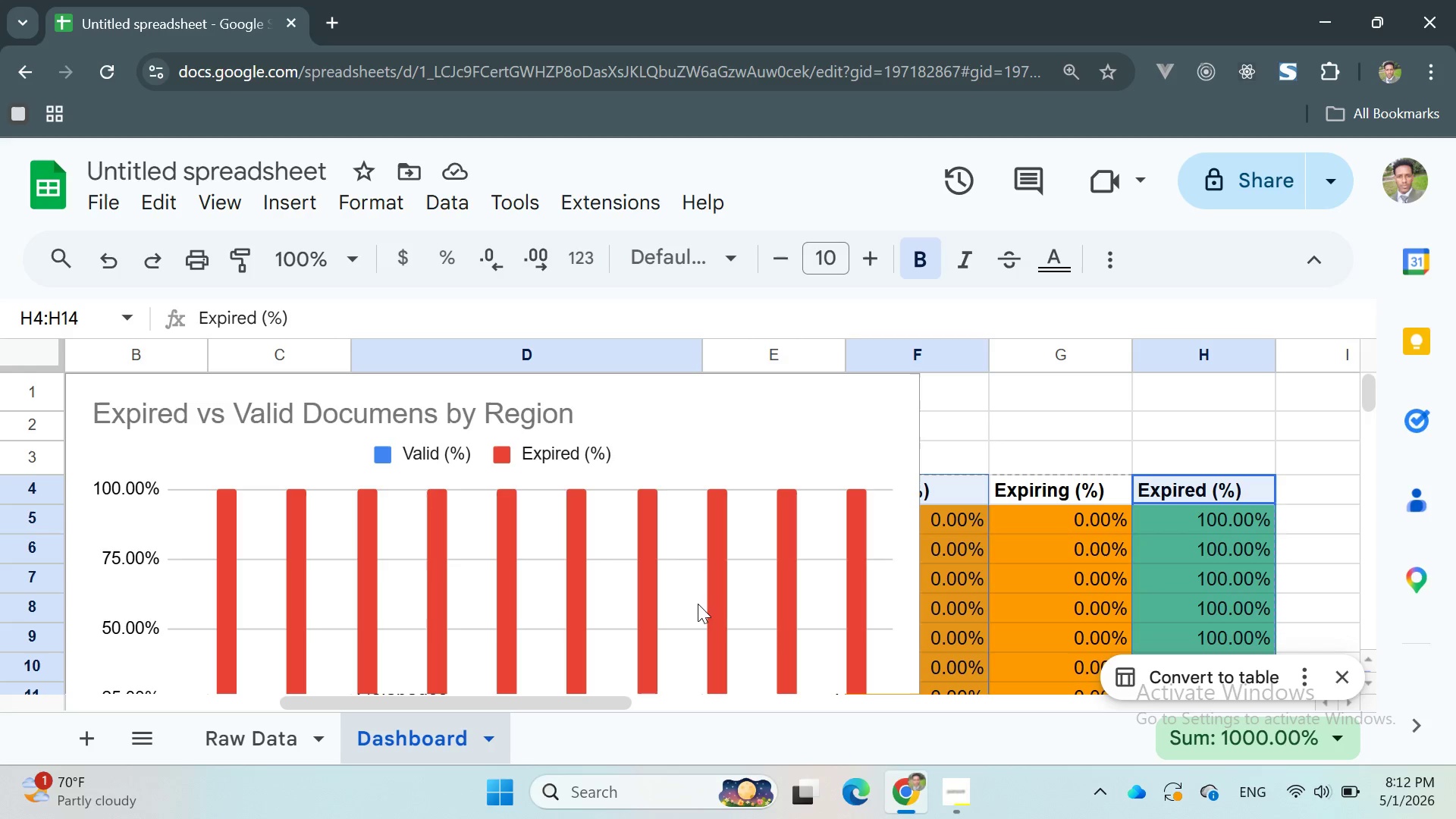 
wait(14.02)
 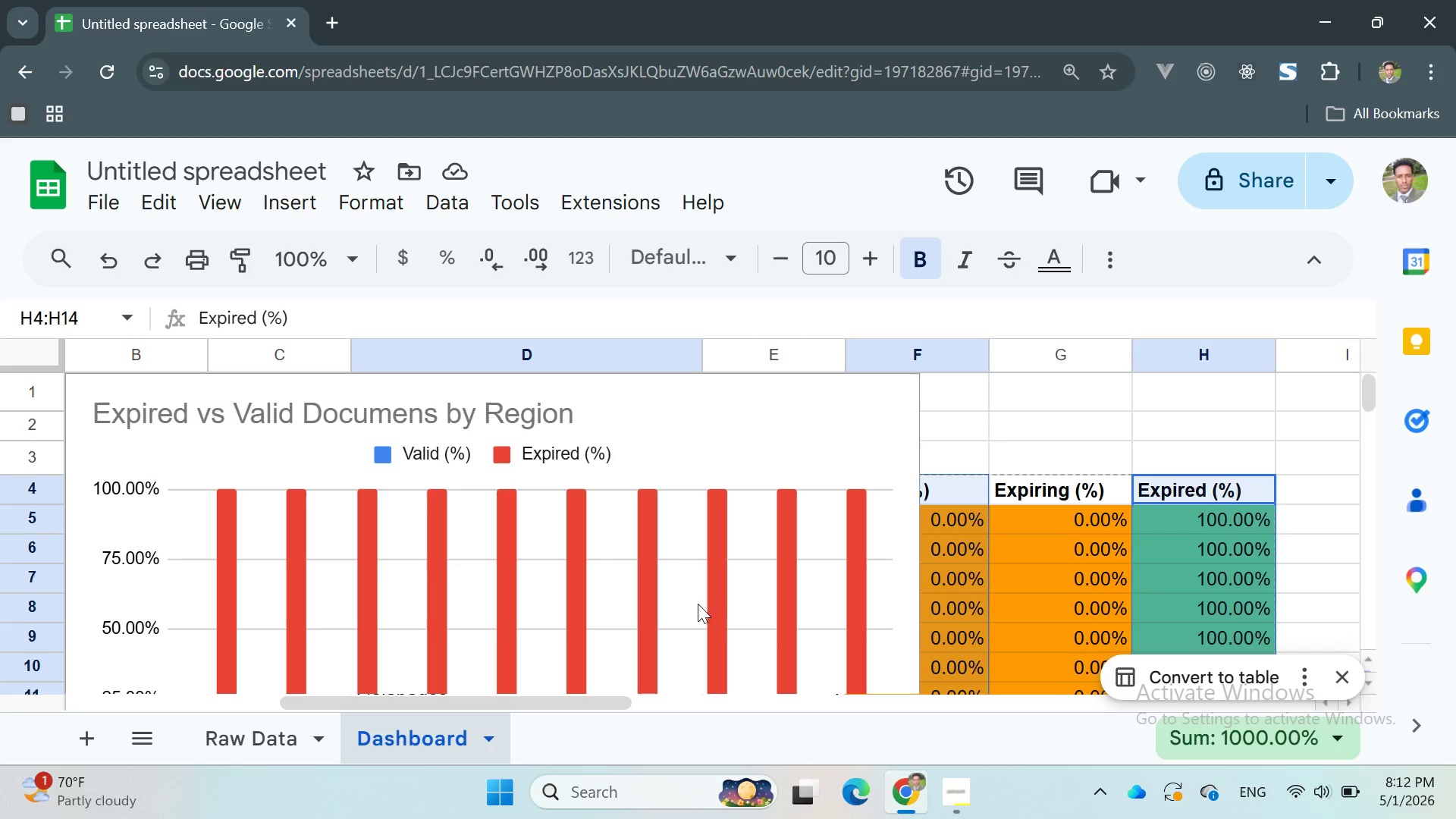 
left_click([1335, 570])
 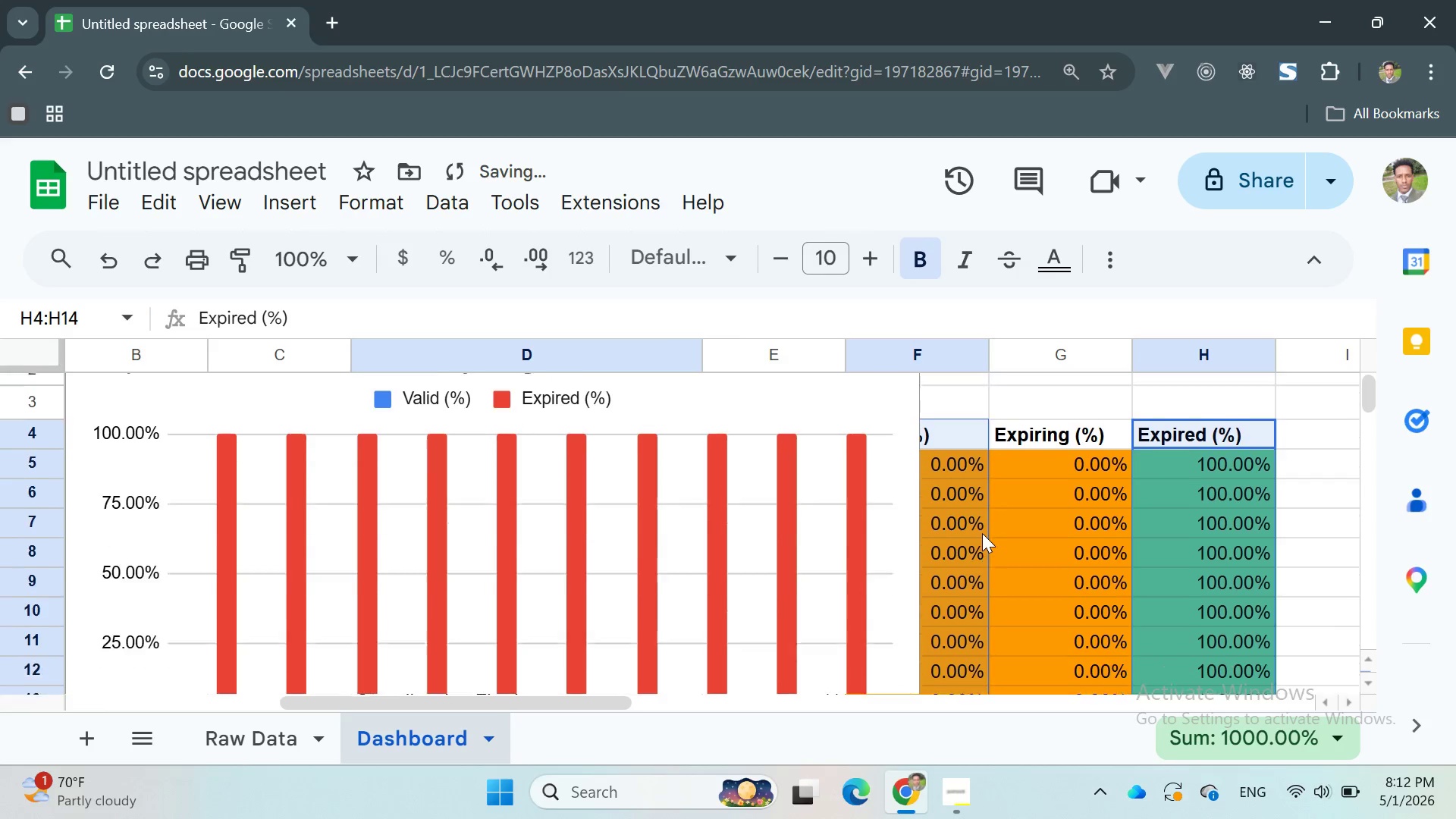 
left_click([745, 448])
 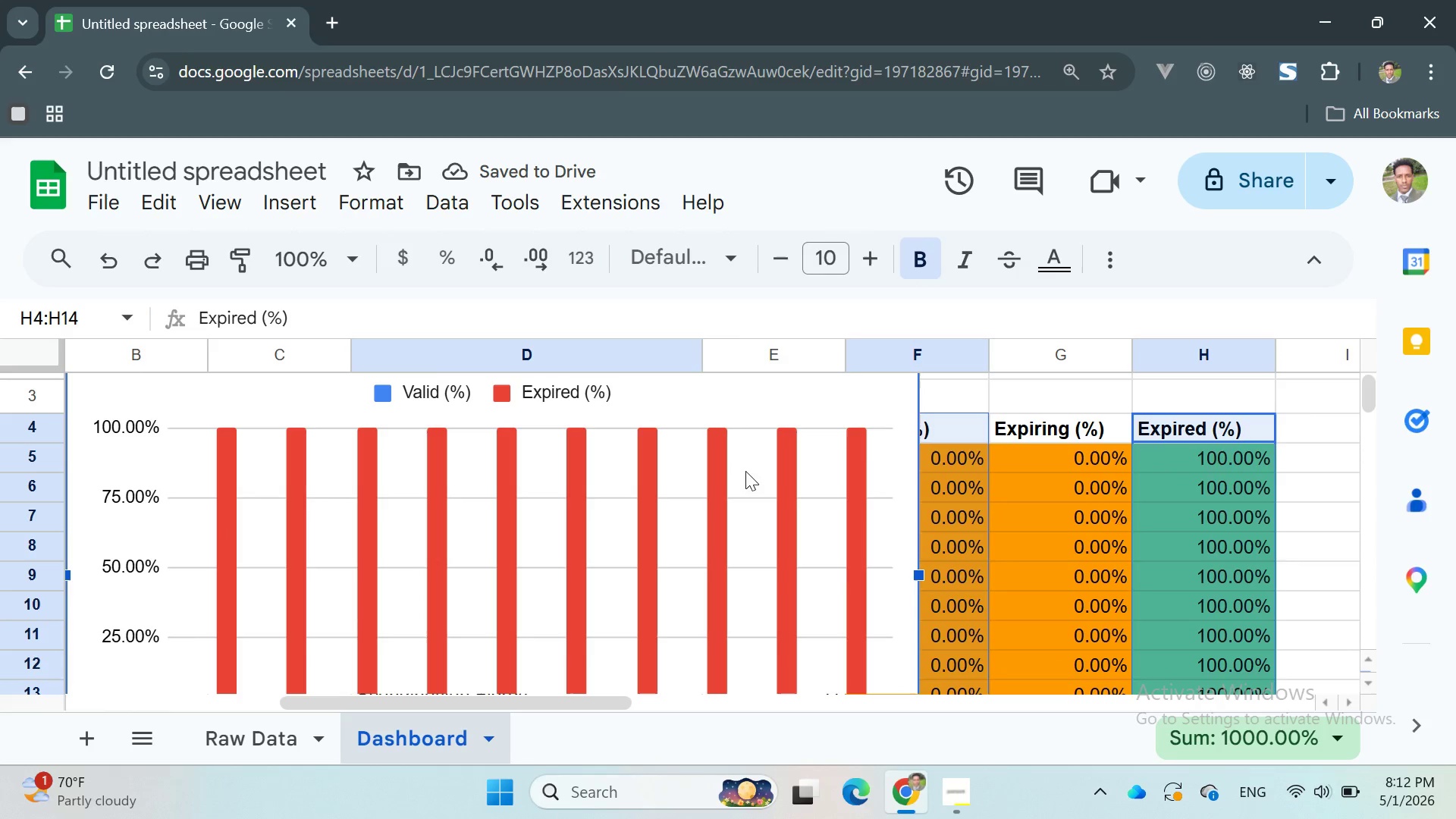 
left_click_drag(start_coordinate=[738, 469], to_coordinate=[1008, 812])
 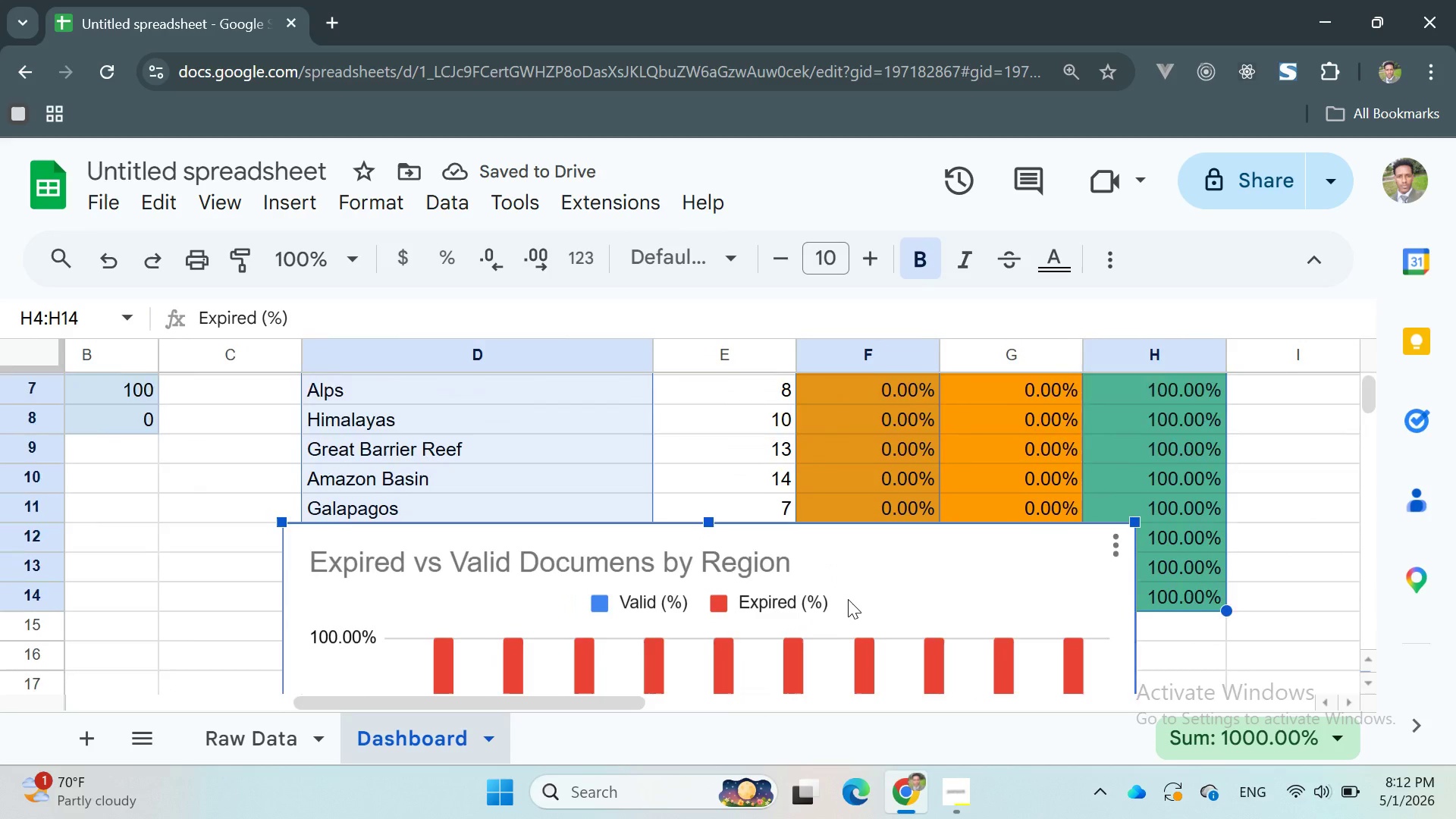 
left_click_drag(start_coordinate=[901, 480], to_coordinate=[927, 616])
 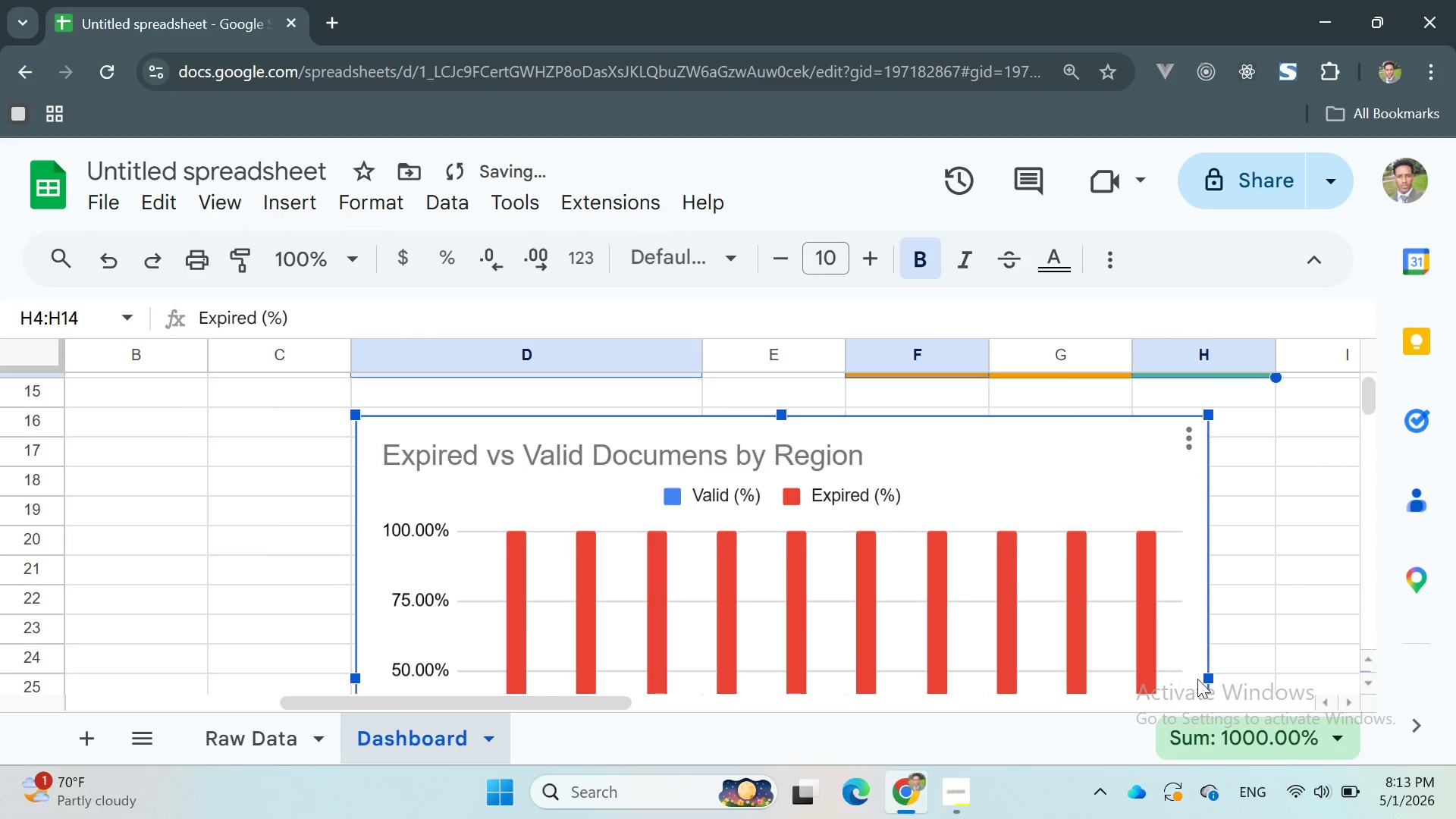 
left_click_drag(start_coordinate=[1203, 679], to_coordinate=[1319, 666])
 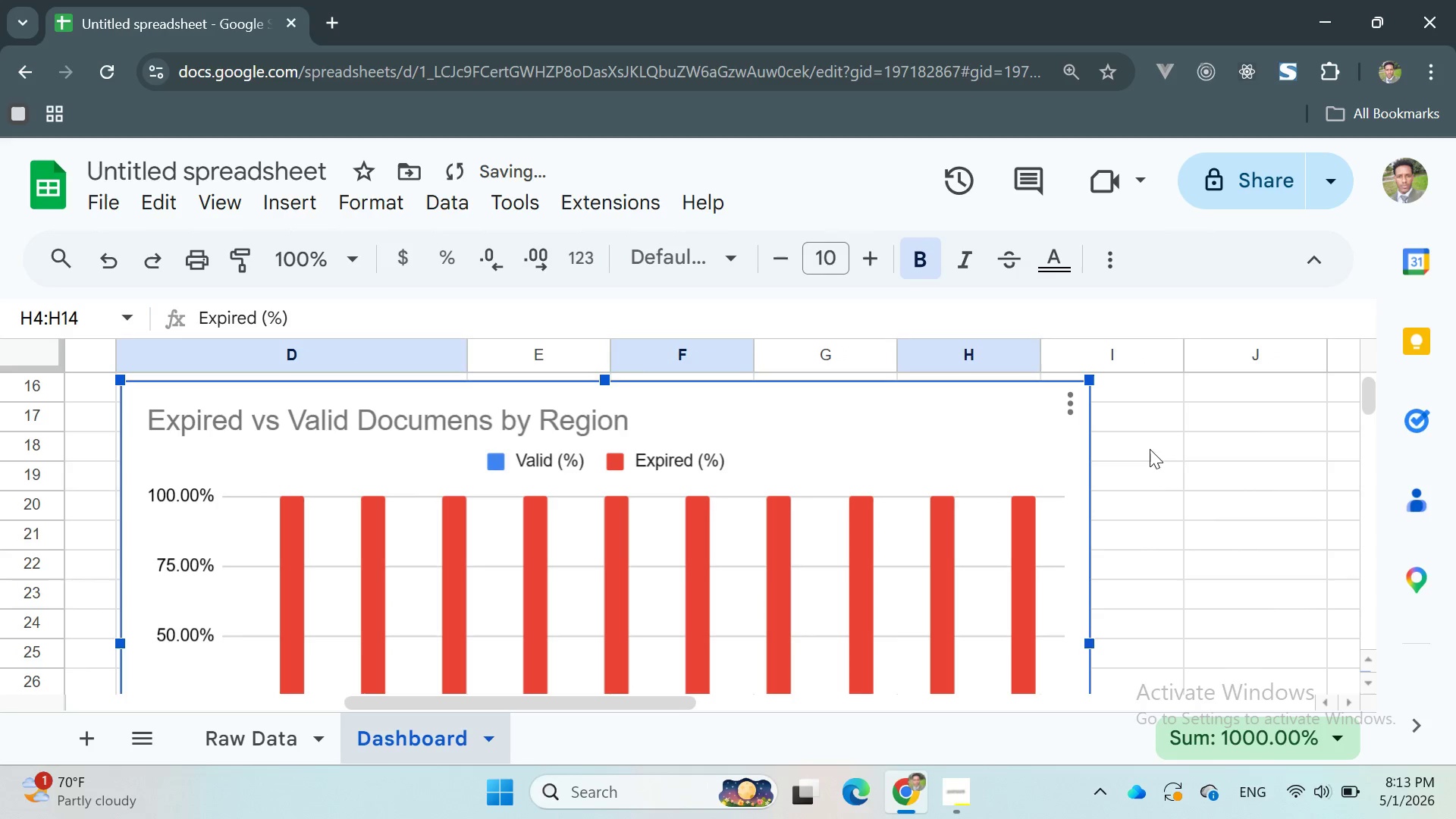 
left_click([1159, 463])
 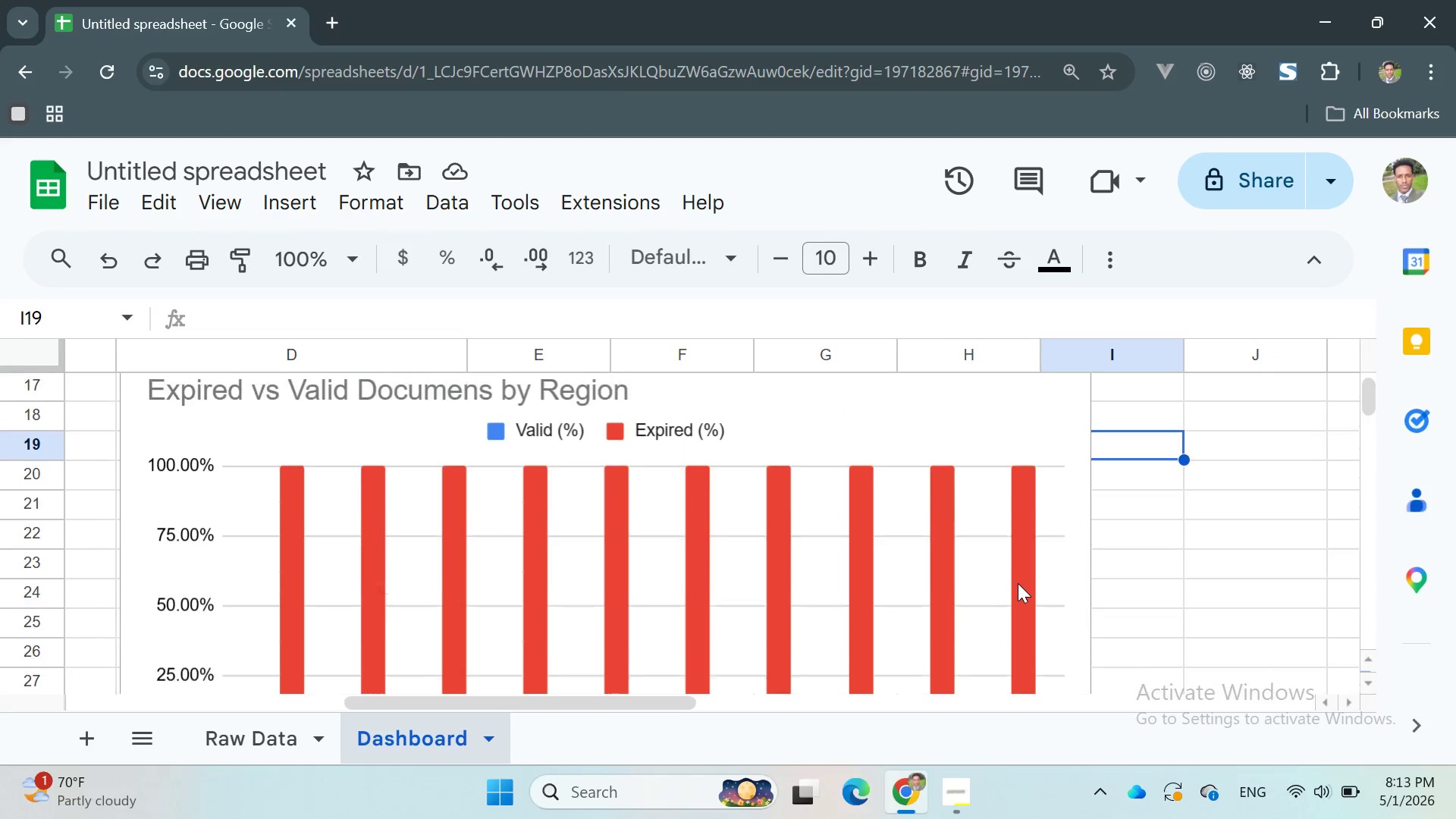 
left_click([1043, 570])
 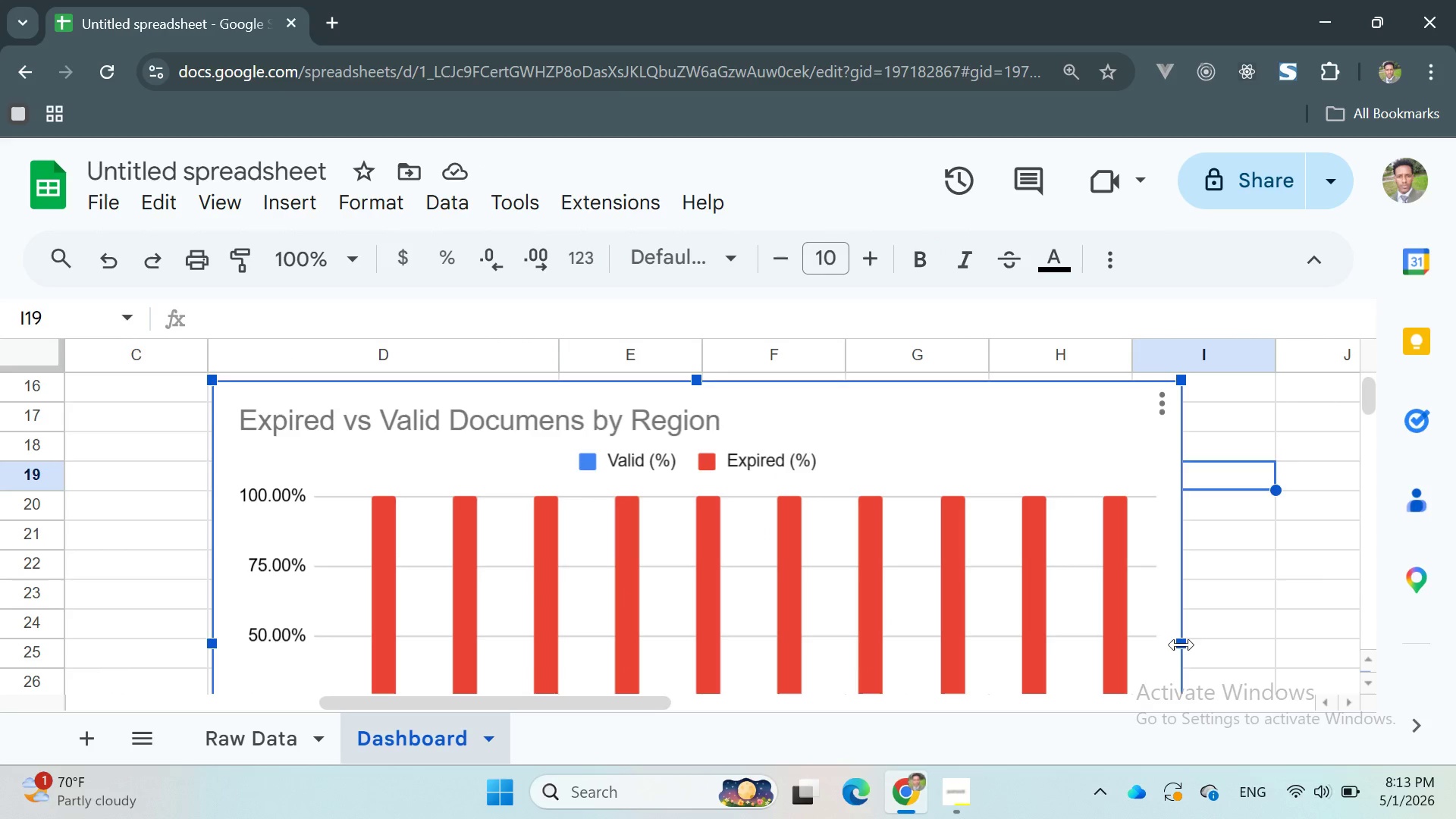 
left_click_drag(start_coordinate=[1181, 642], to_coordinate=[1247, 632])
 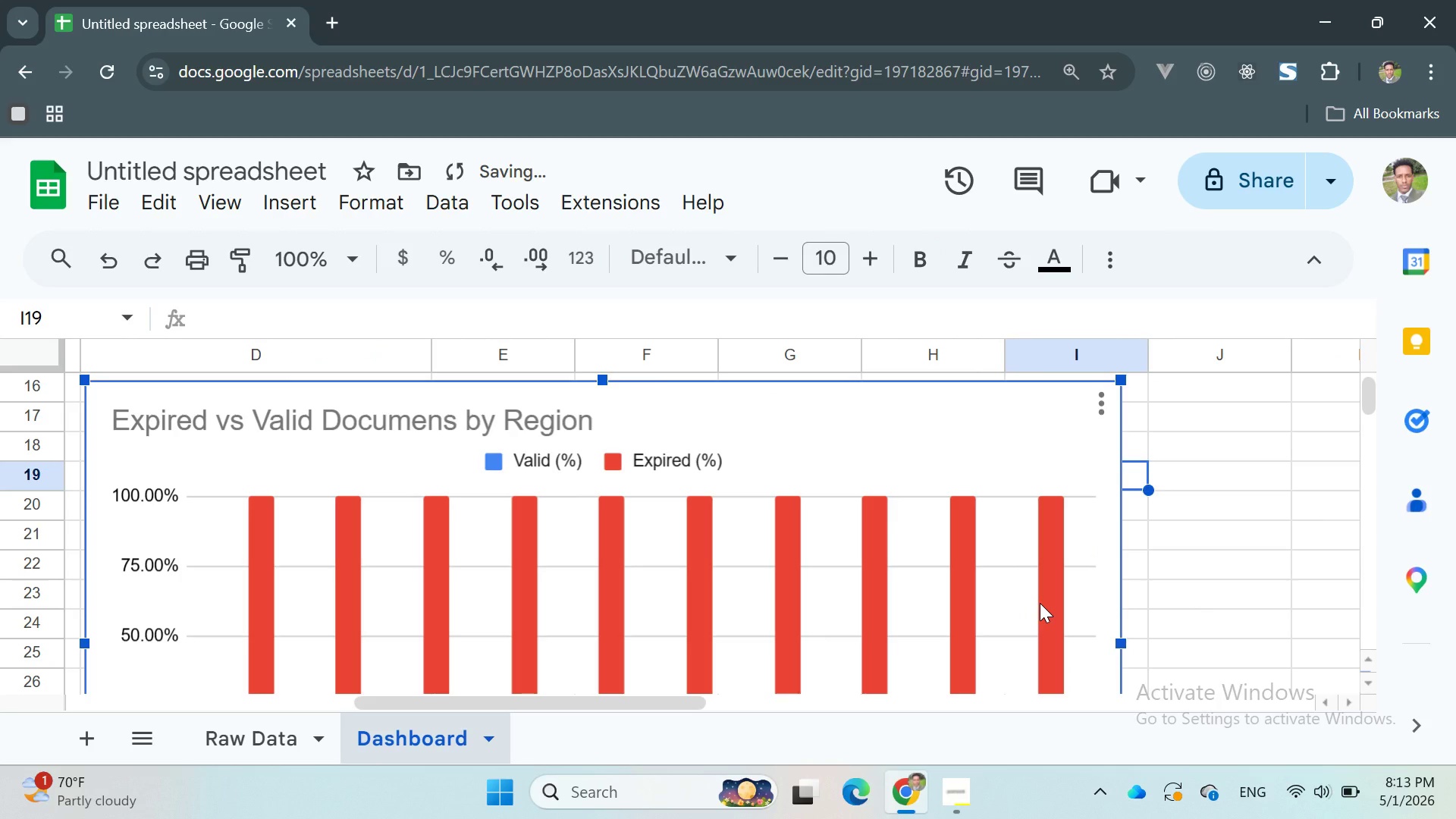 
left_click([1241, 493])
 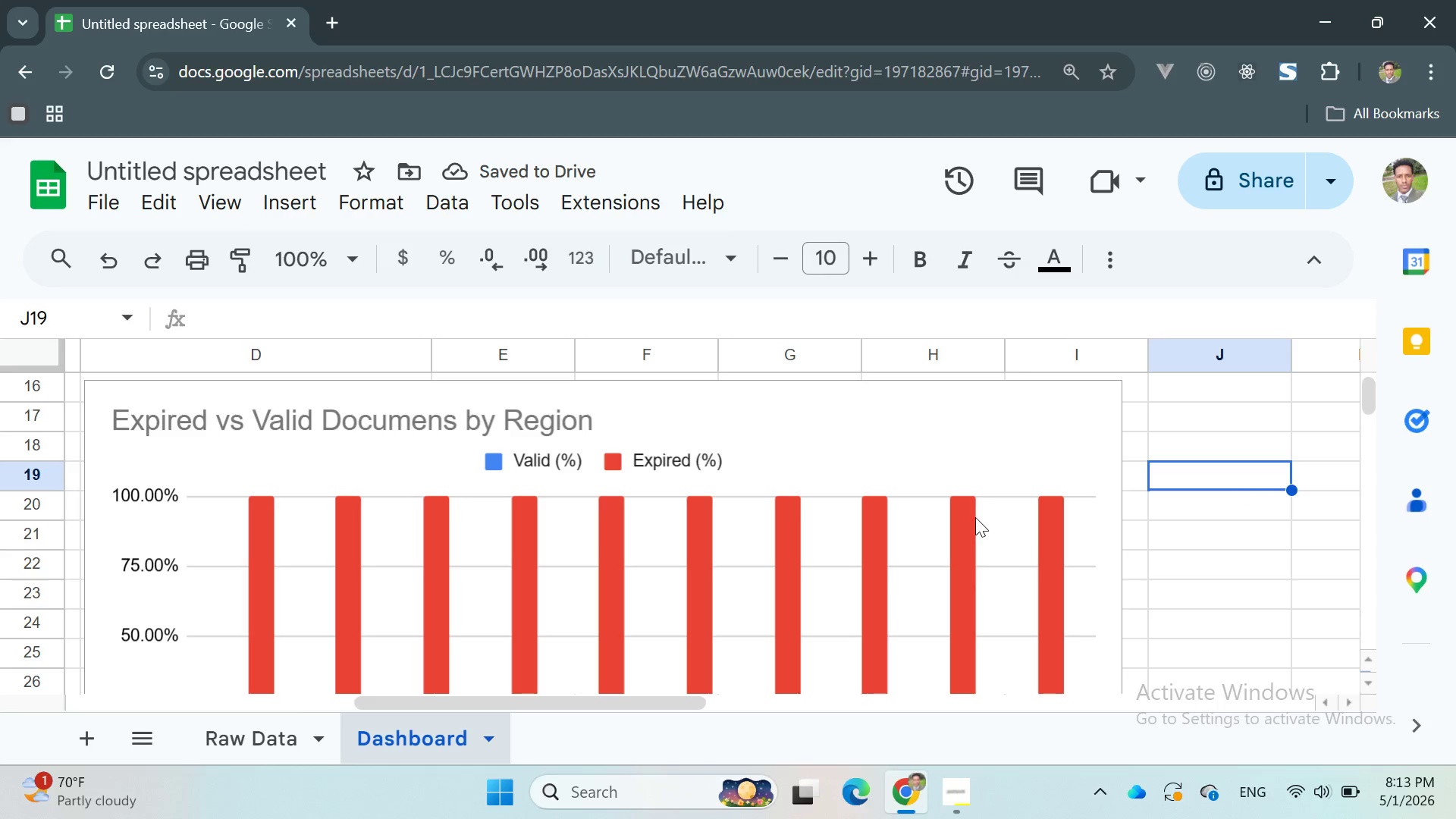 
left_click([975, 494])
 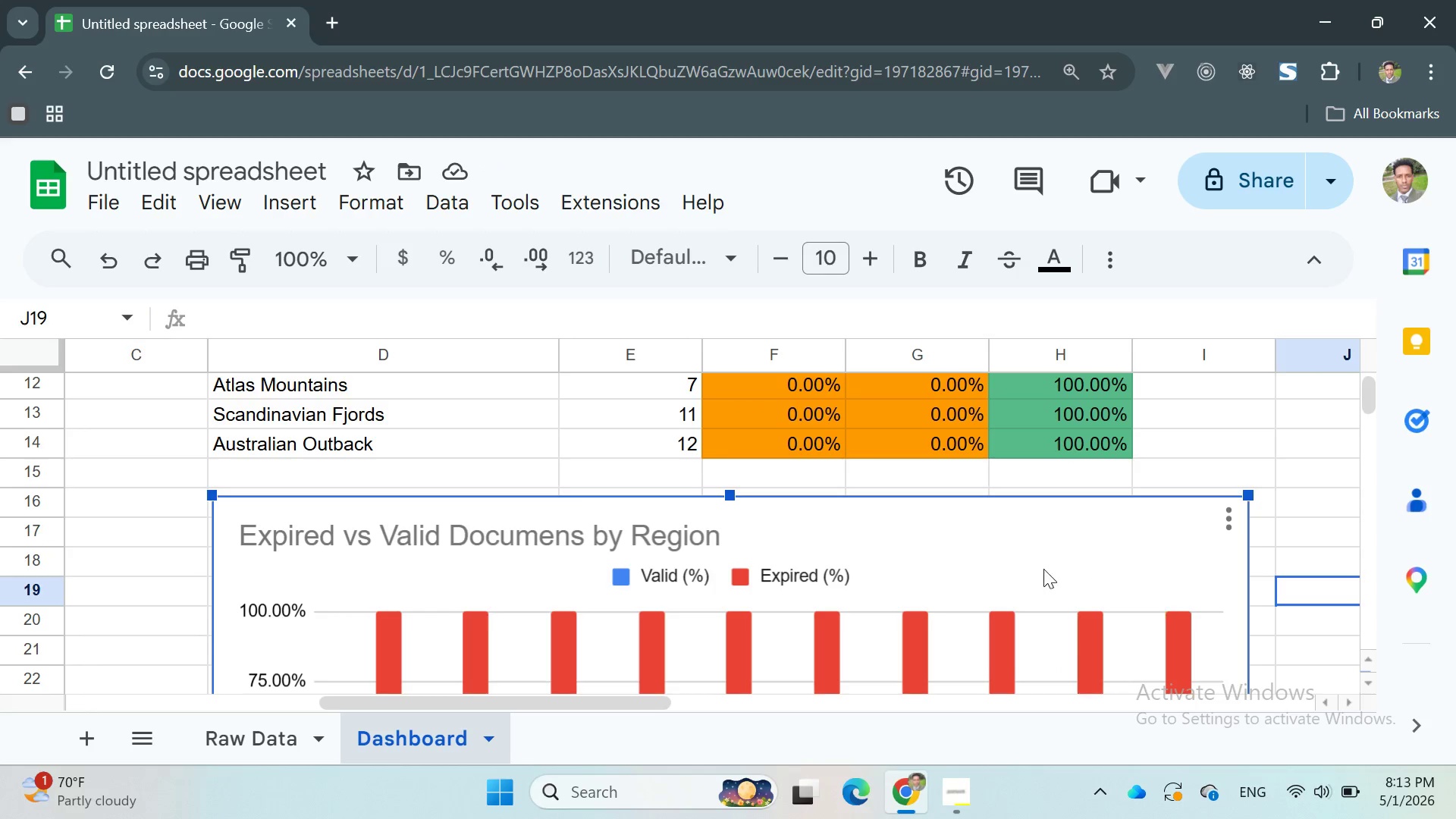 
left_click_drag(start_coordinate=[971, 529], to_coordinate=[930, 525])
 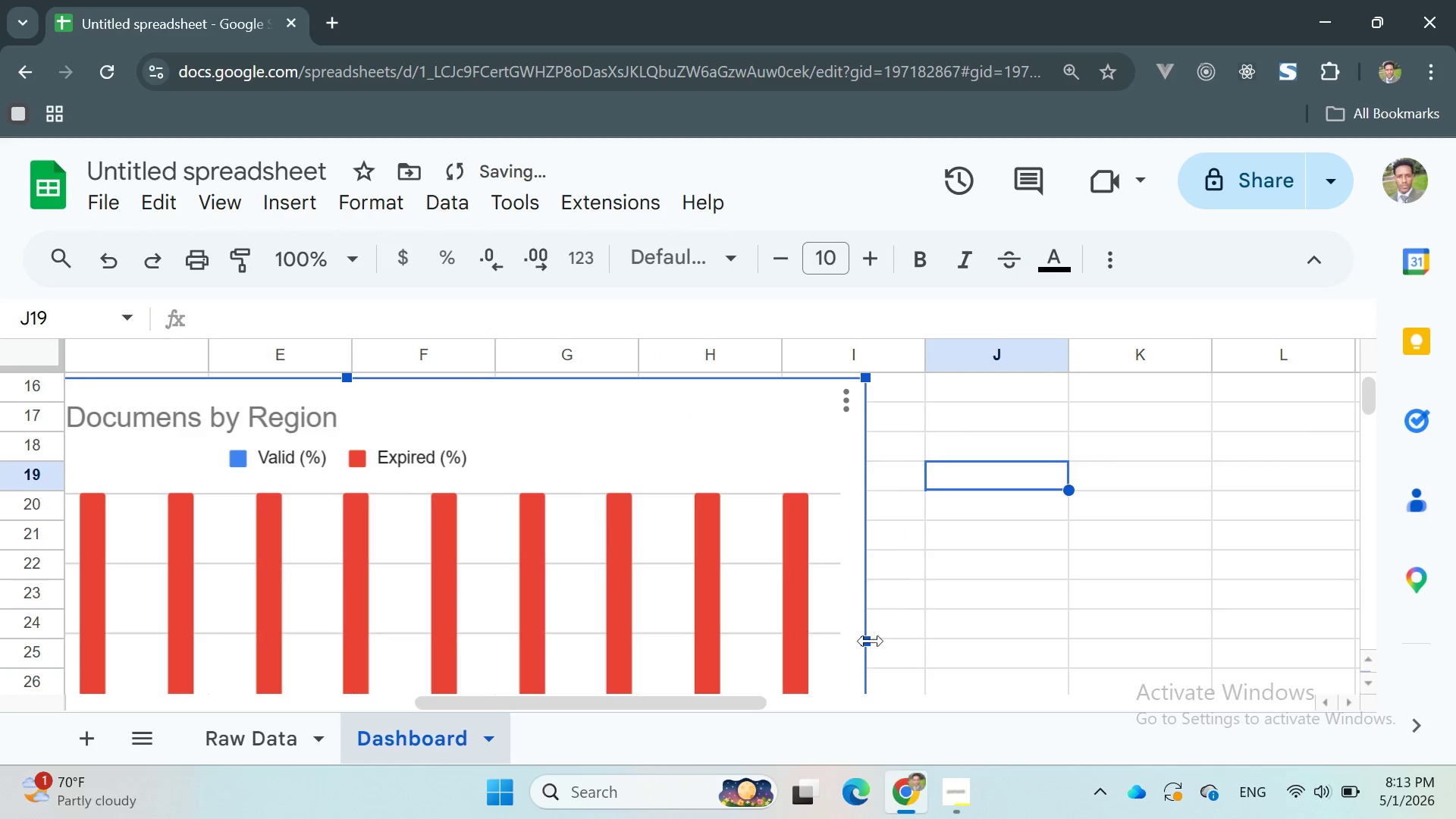 
double_click([795, 614])
 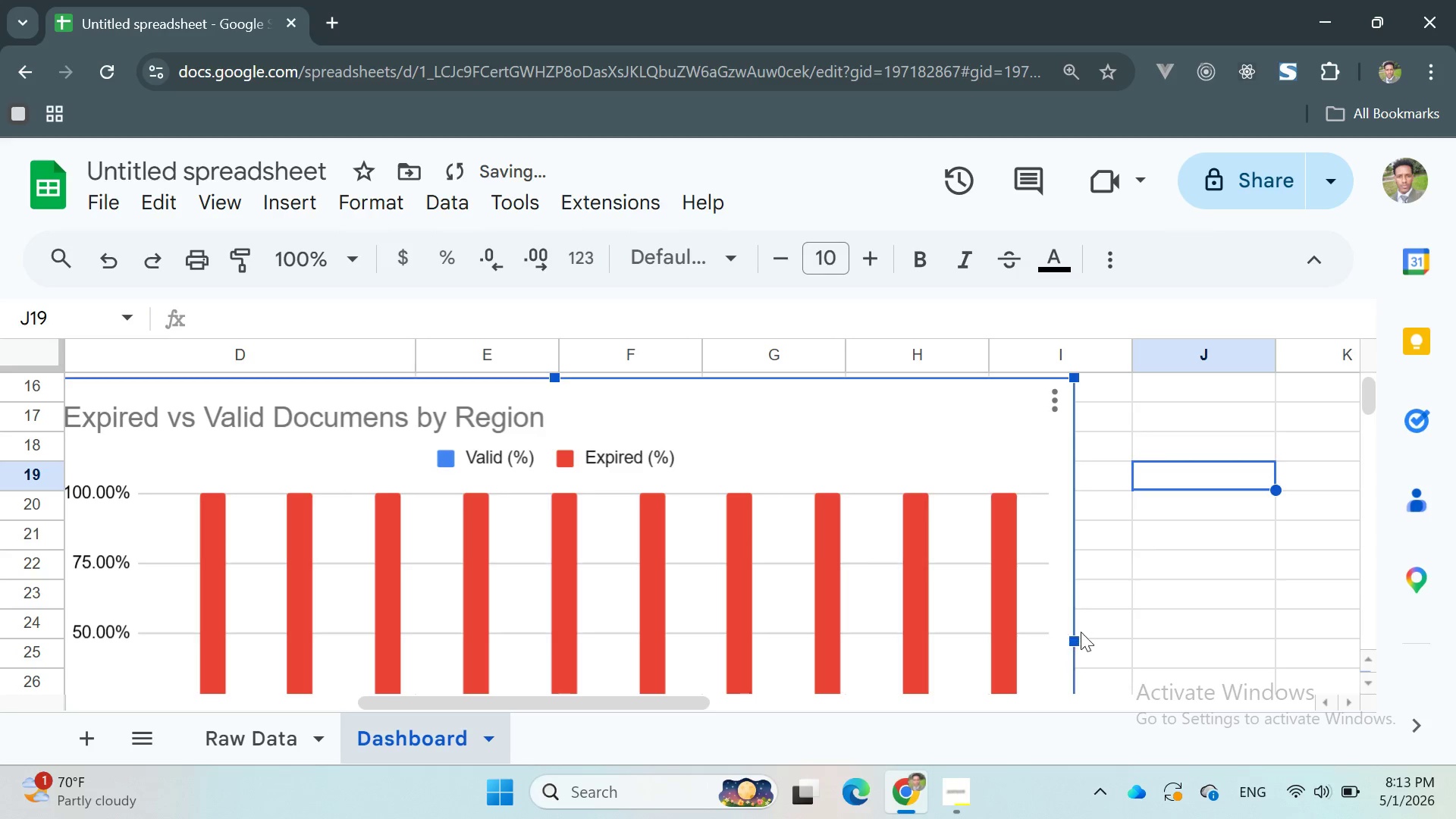 
left_click([1159, 537])
 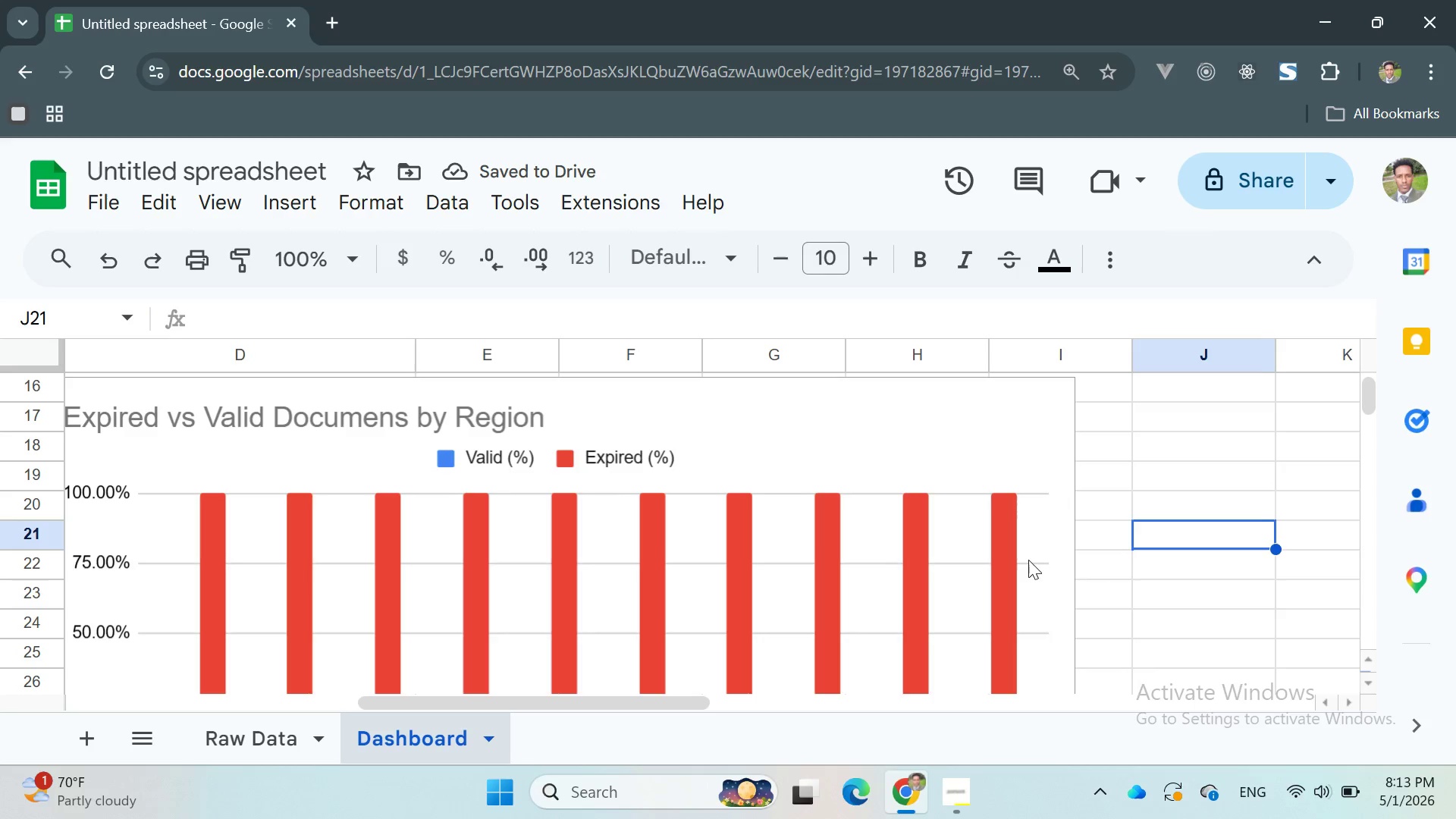 
left_click([1018, 558])
 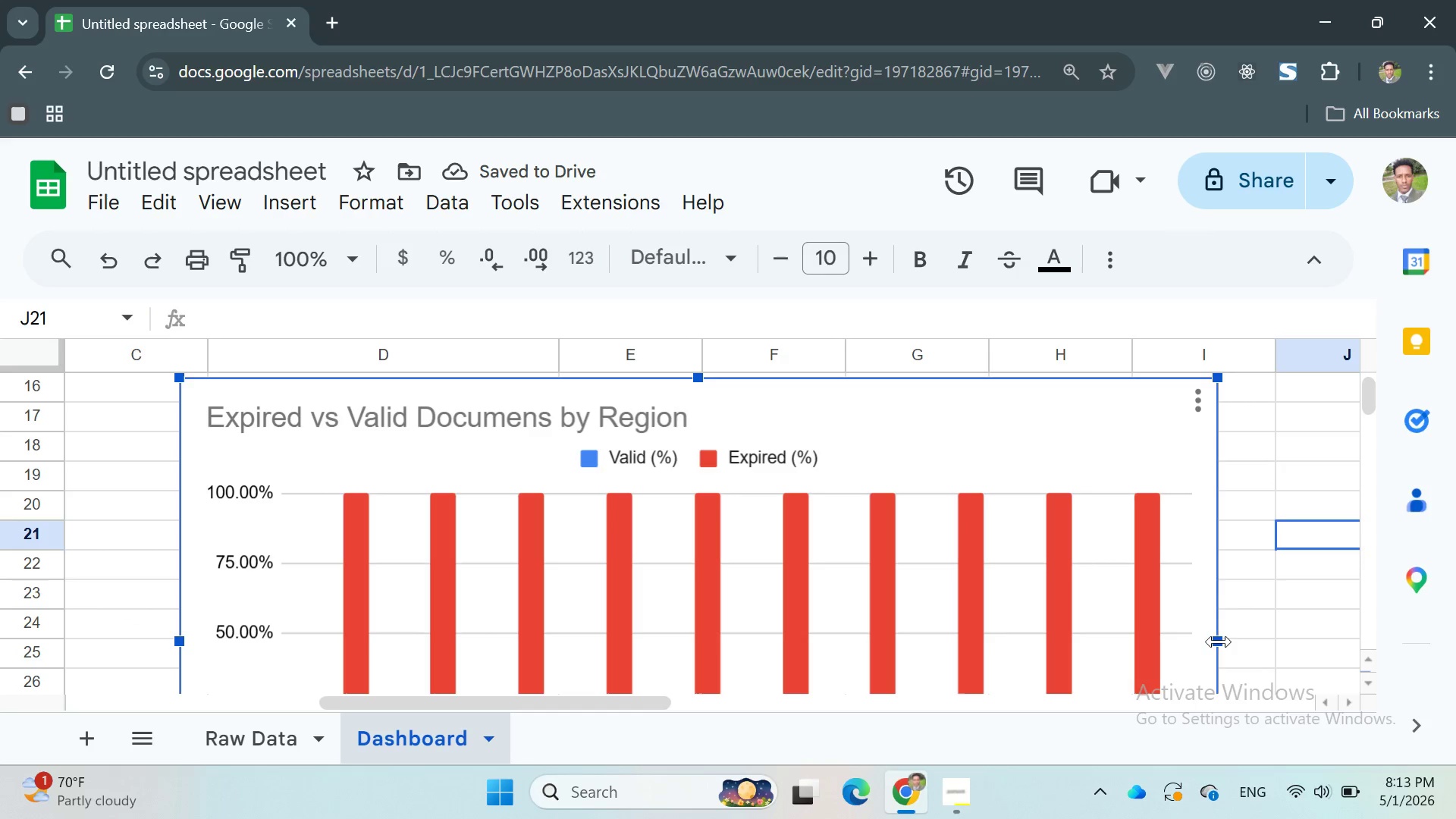 
left_click_drag(start_coordinate=[1218, 641], to_coordinate=[1188, 645])
 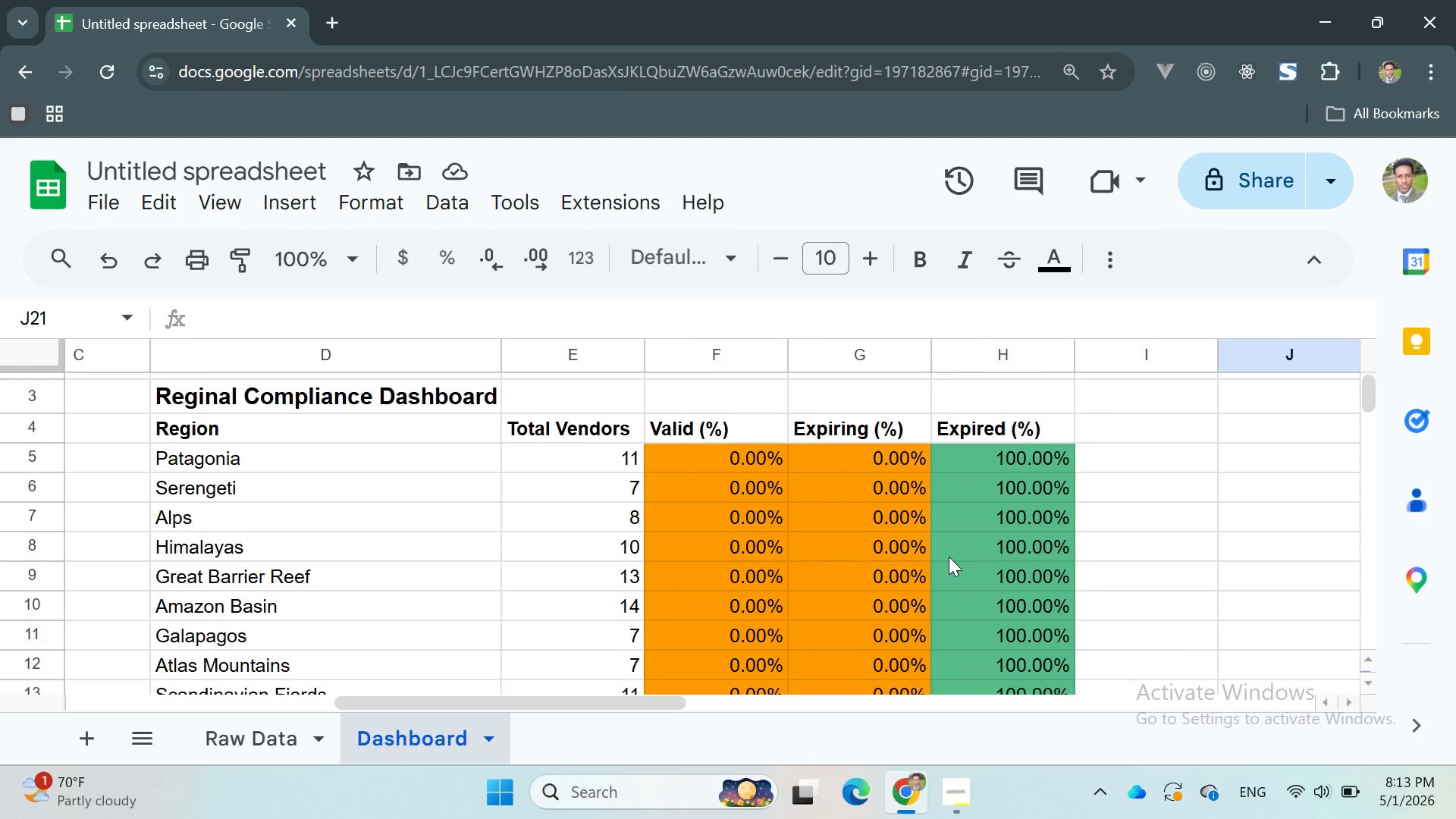 
wait(11.66)
 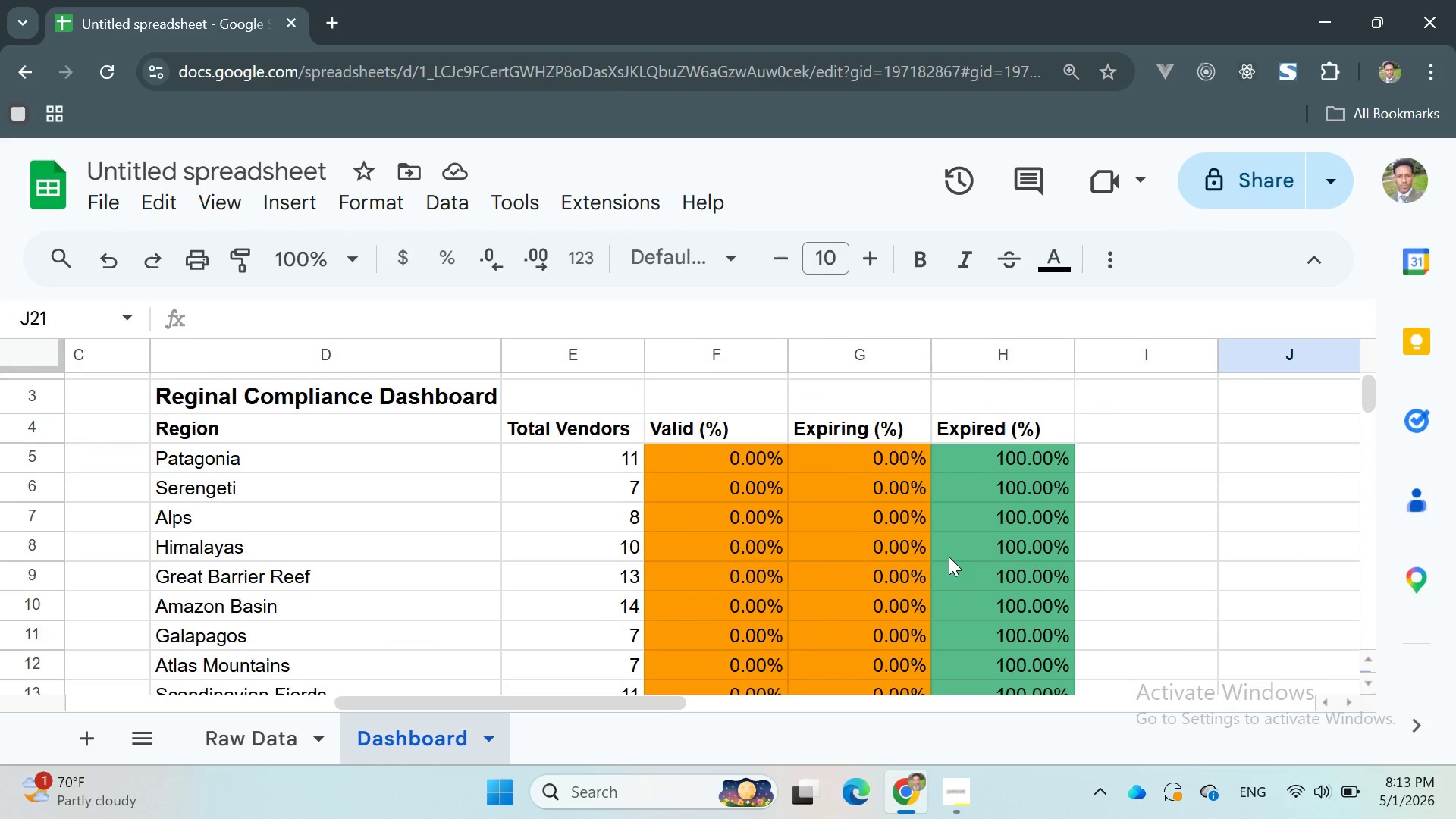 
left_click([965, 783])